 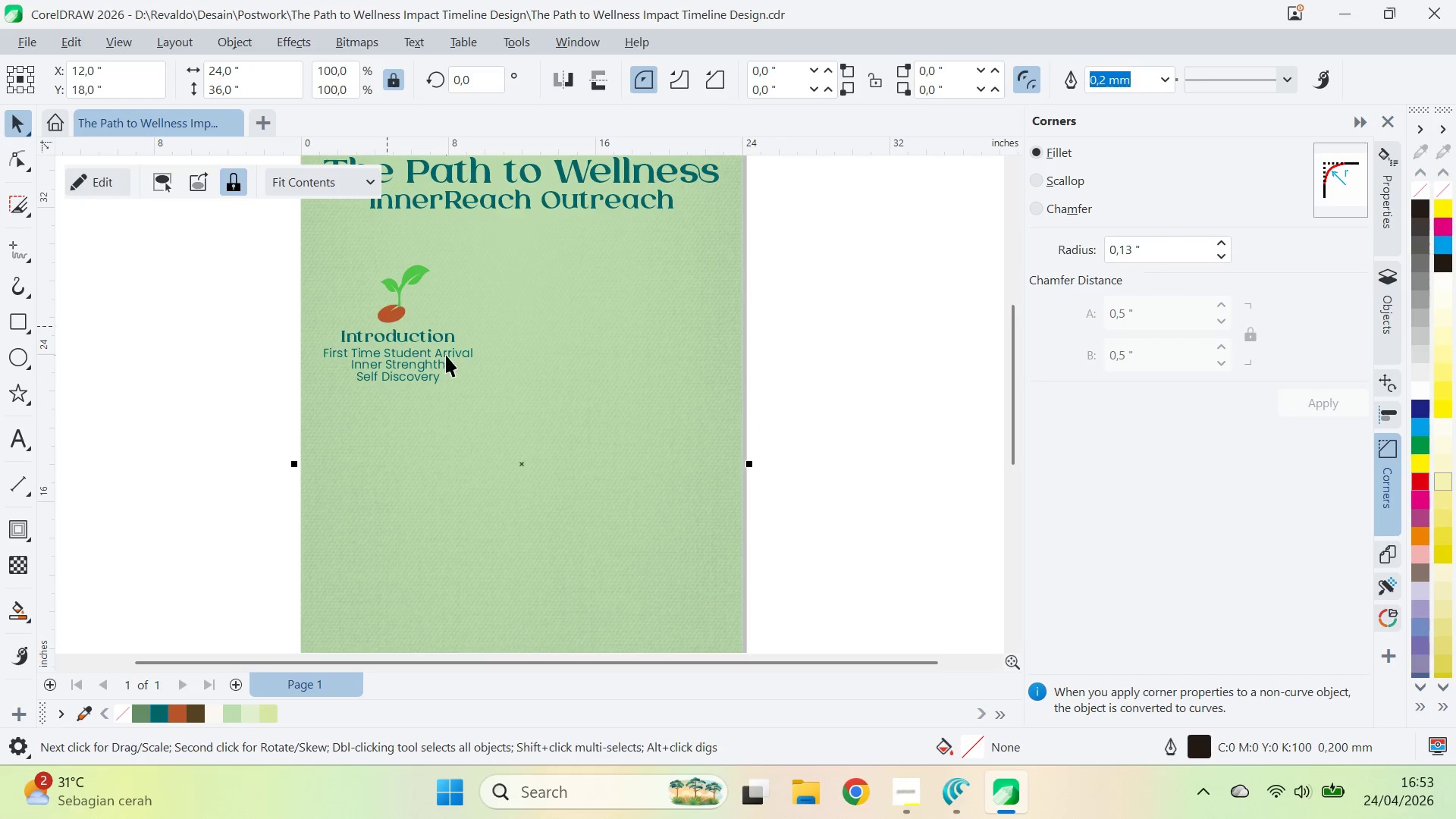 
left_click([443, 342])
 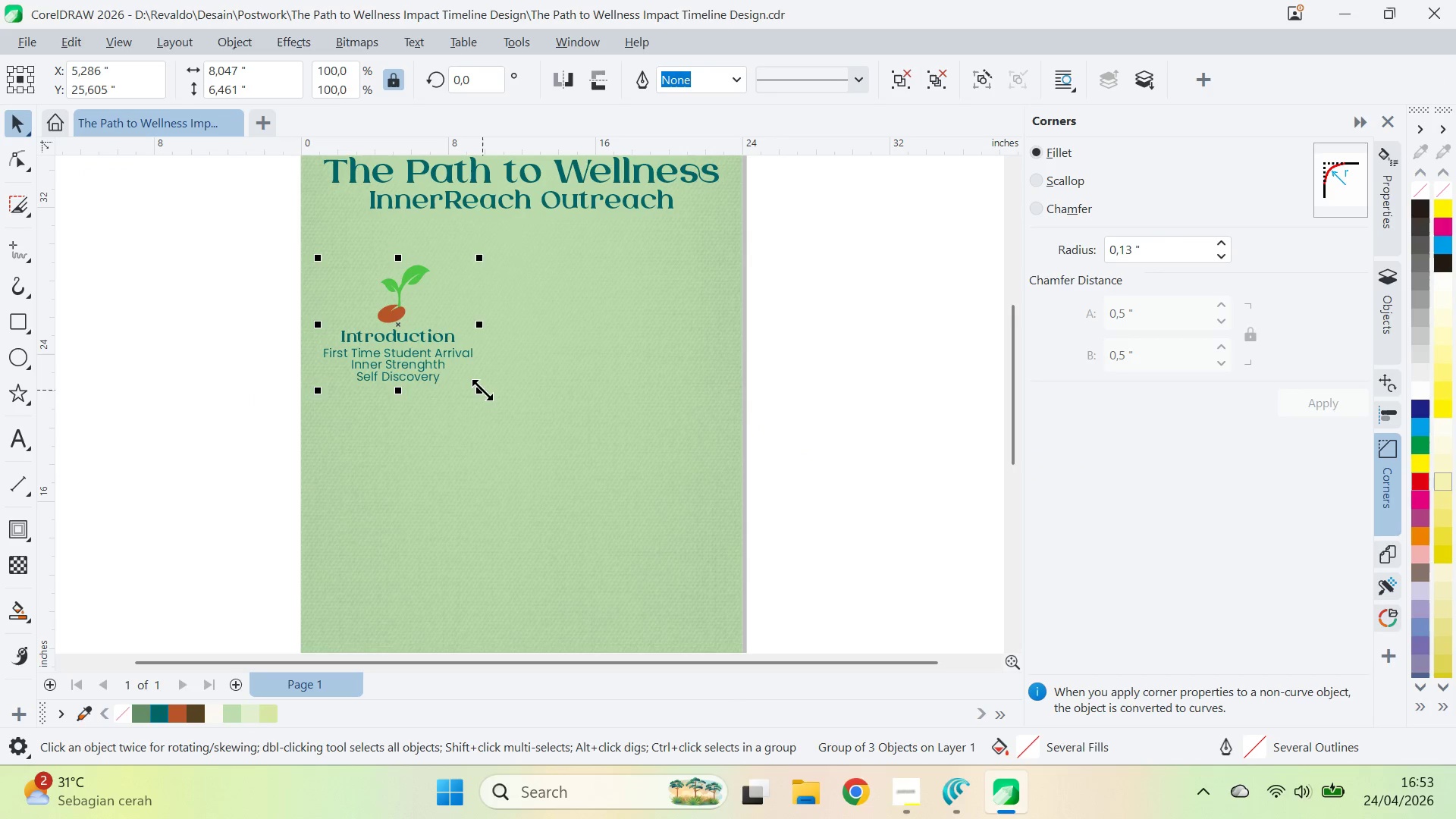 
left_click_drag(start_coordinate=[482, 390], to_coordinate=[447, 401])
 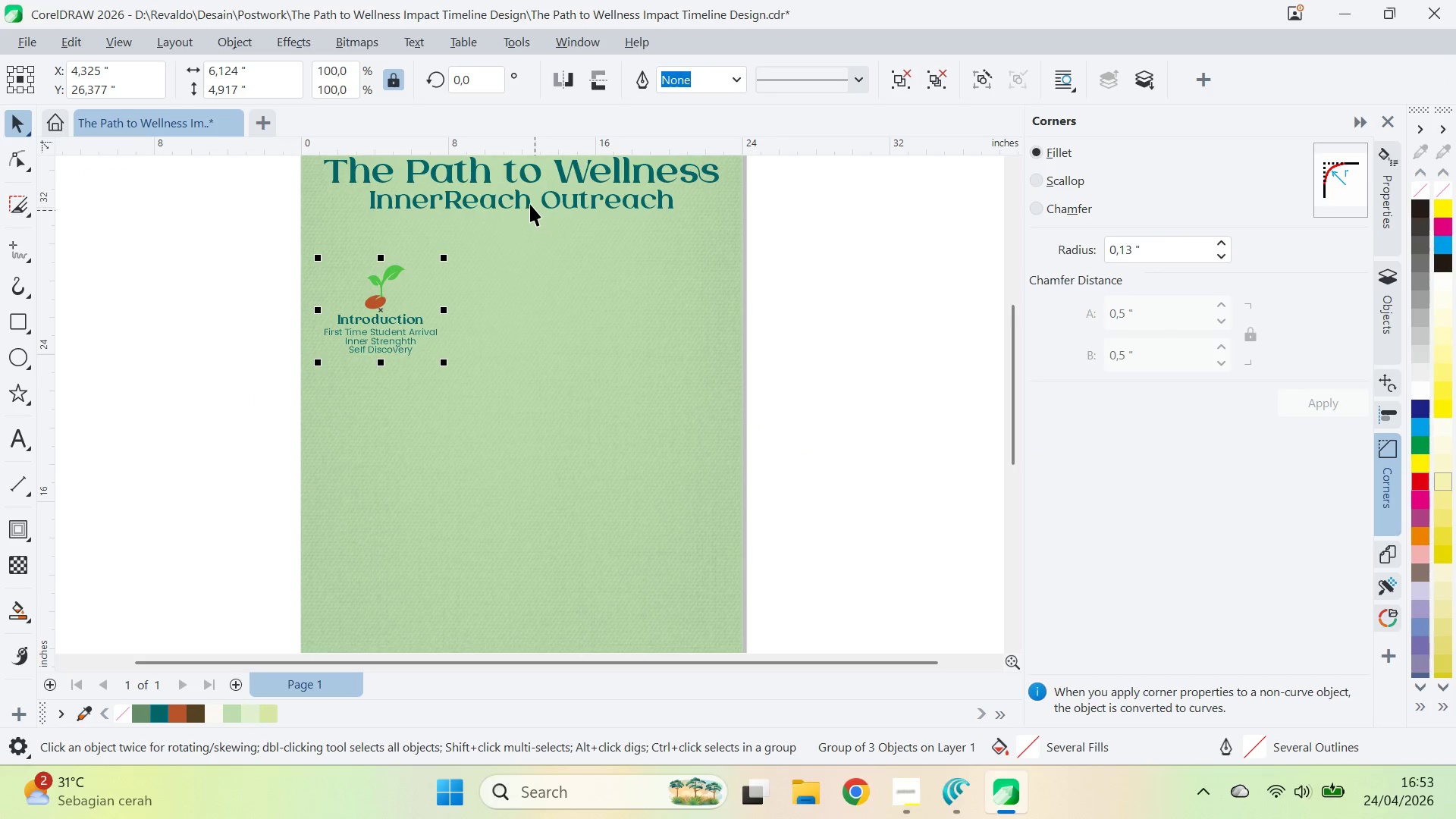 
left_click([526, 200])
 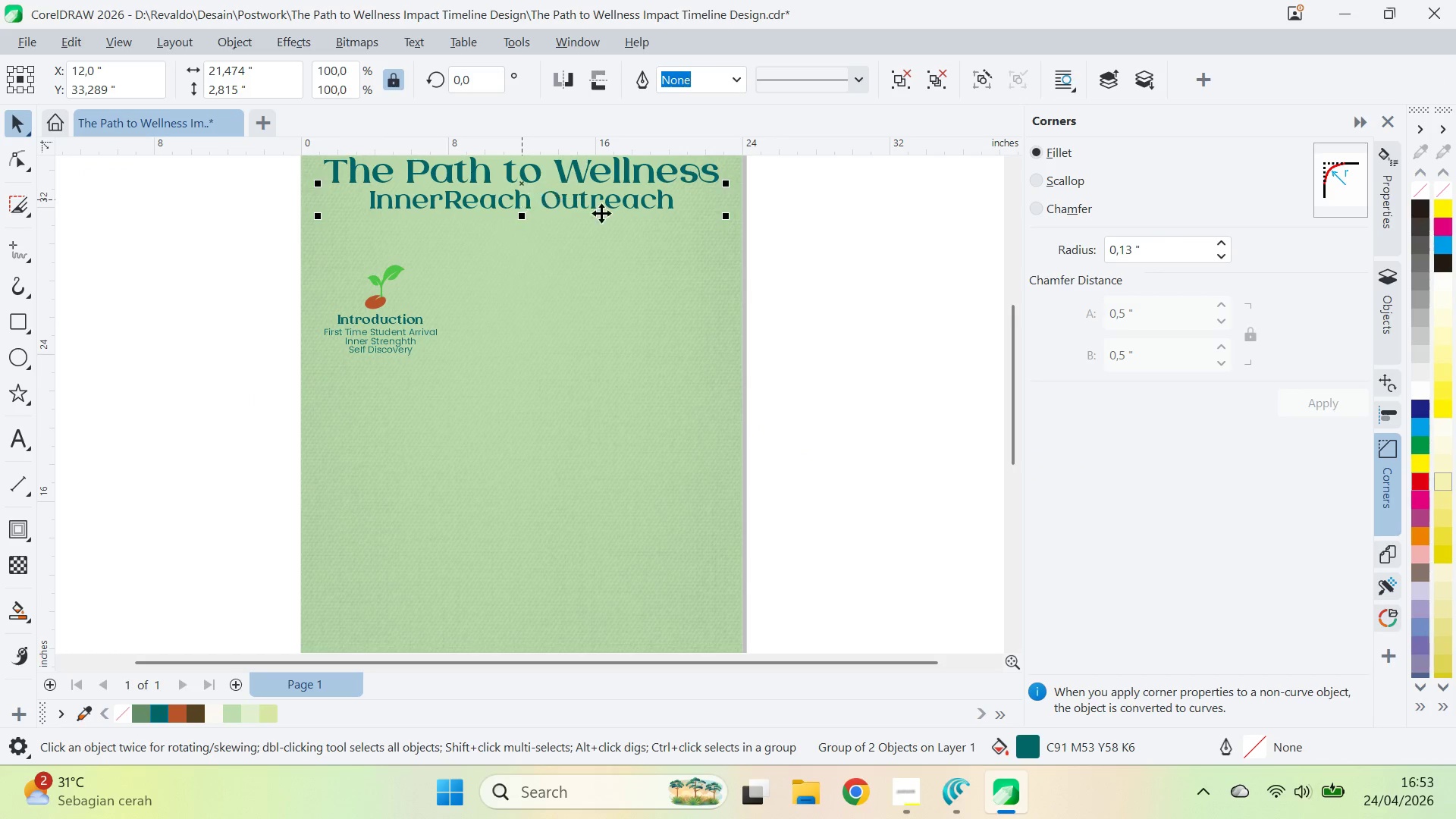 
type(qv)
 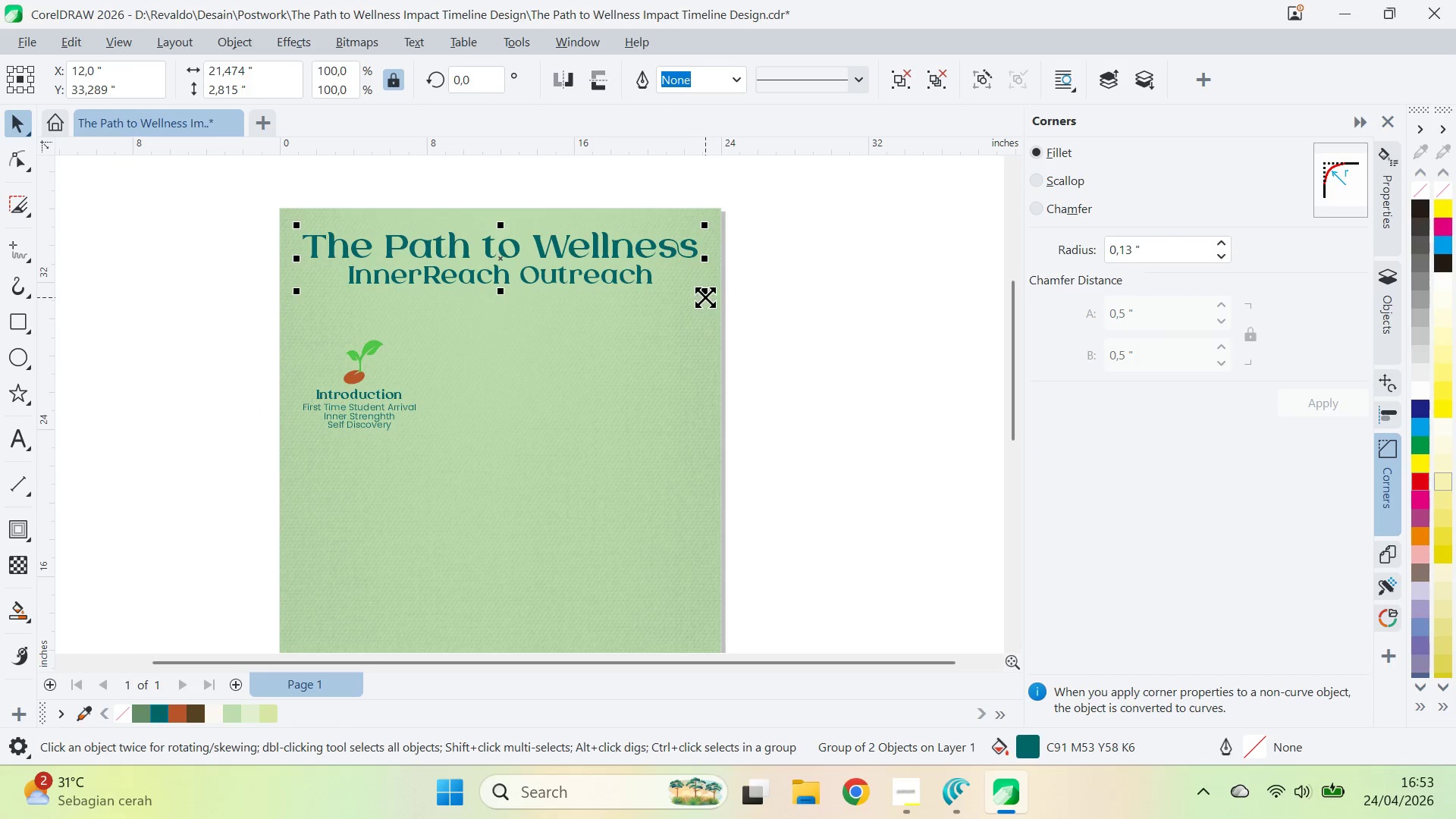 
left_click_drag(start_coordinate=[660, 224], to_coordinate=[639, 299])
 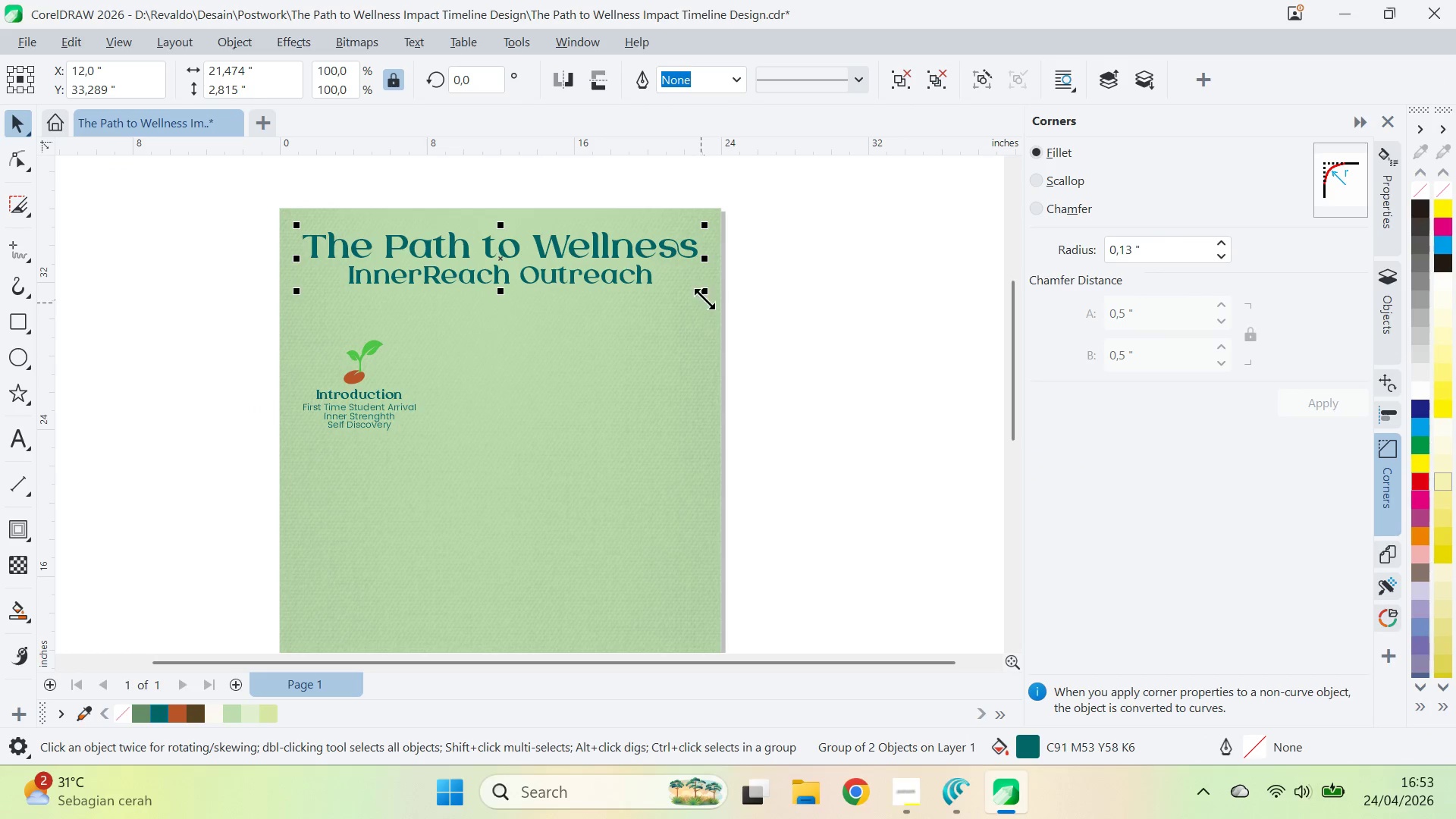 
hold_key(key=ShiftLeft, duration=0.92)
left_click_drag(start_coordinate=[705, 297], to_coordinate=[669, 308])
 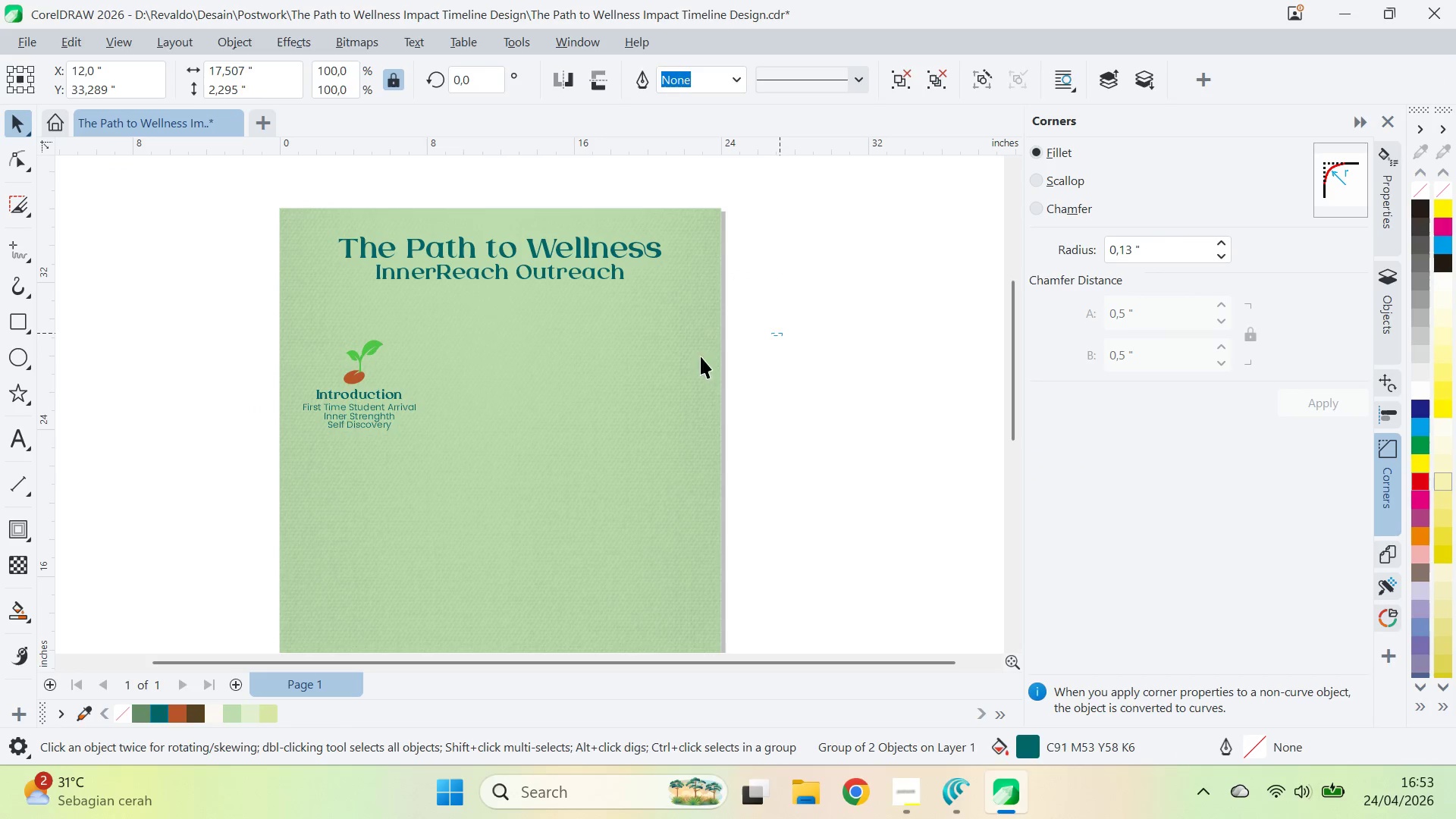 
left_click_drag(start_coordinate=[782, 333], to_coordinate=[771, 335])
 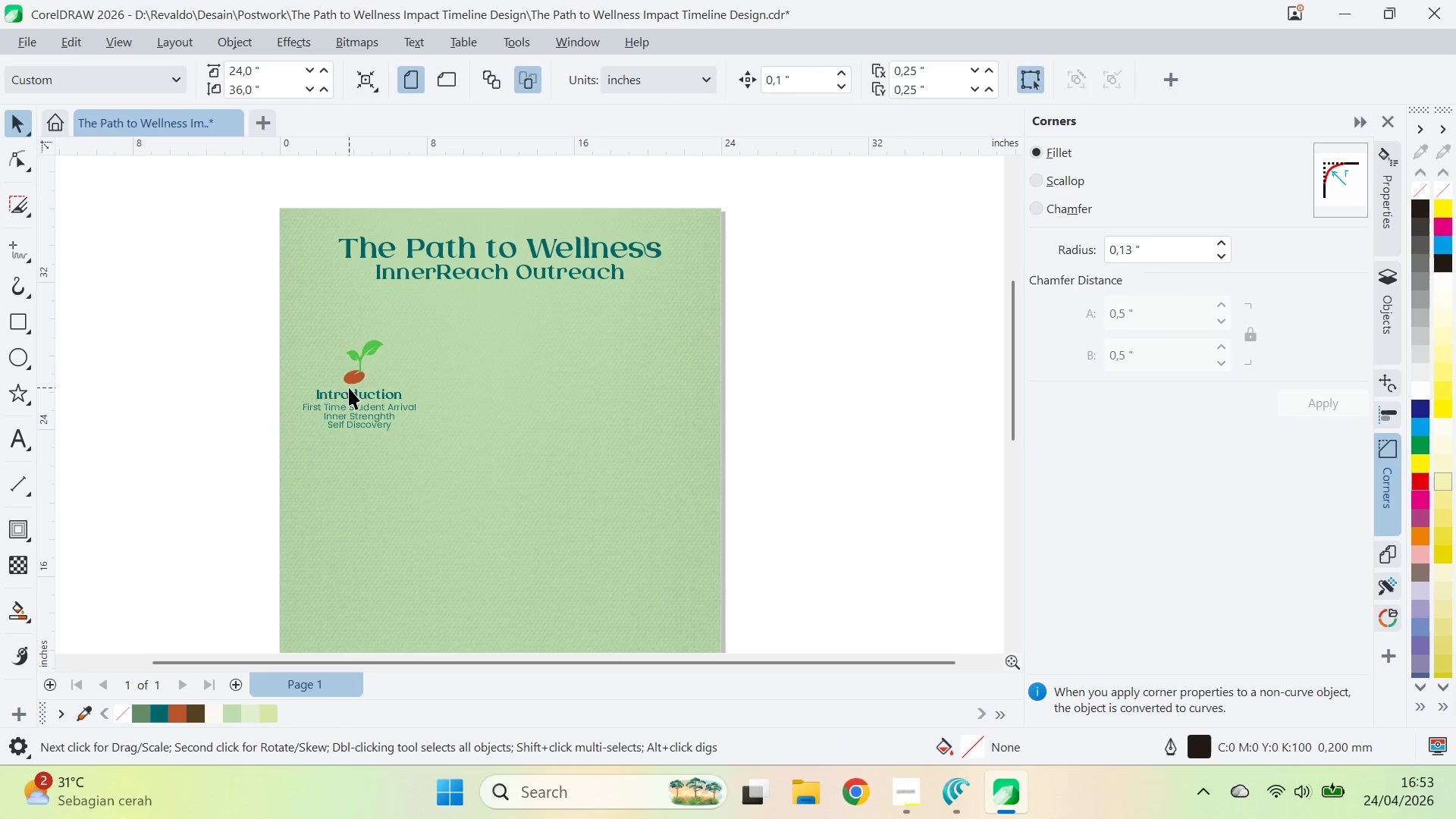 
left_click_drag(start_coordinate=[349, 388], to_coordinate=[355, 353])
 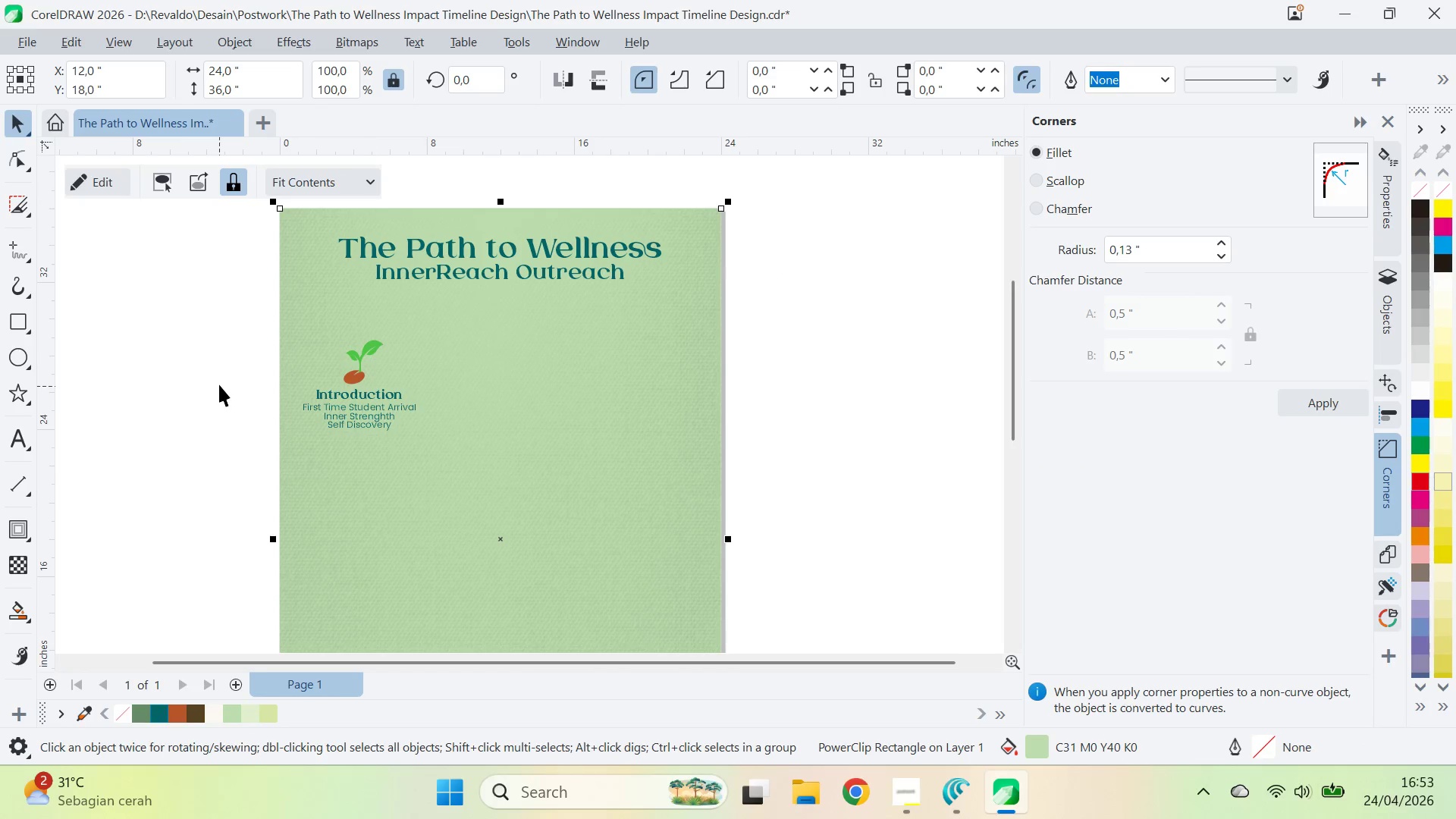 
hold_key(key=ShiftLeft, duration=0.53)
 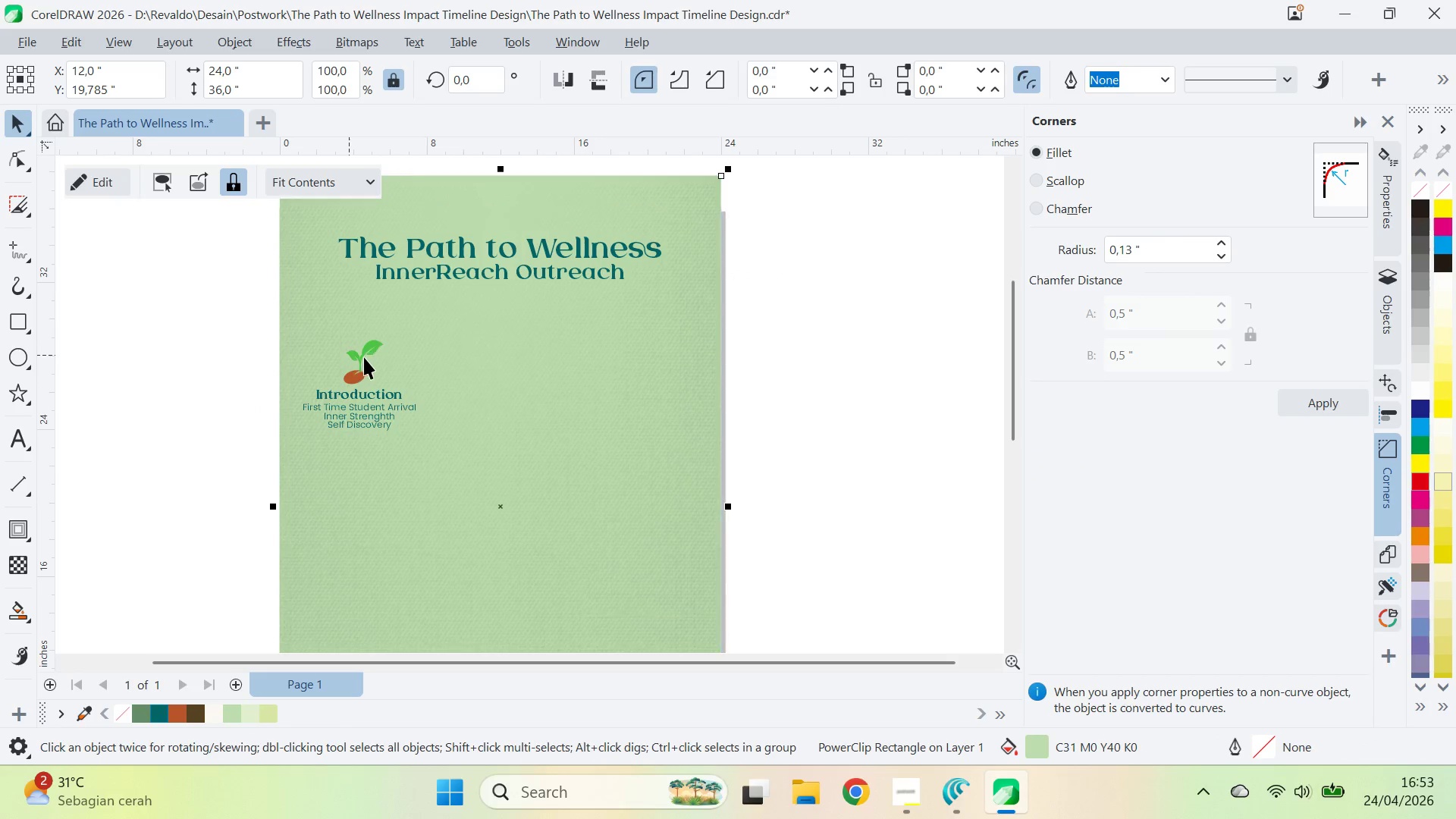 
key(Control+Z)